 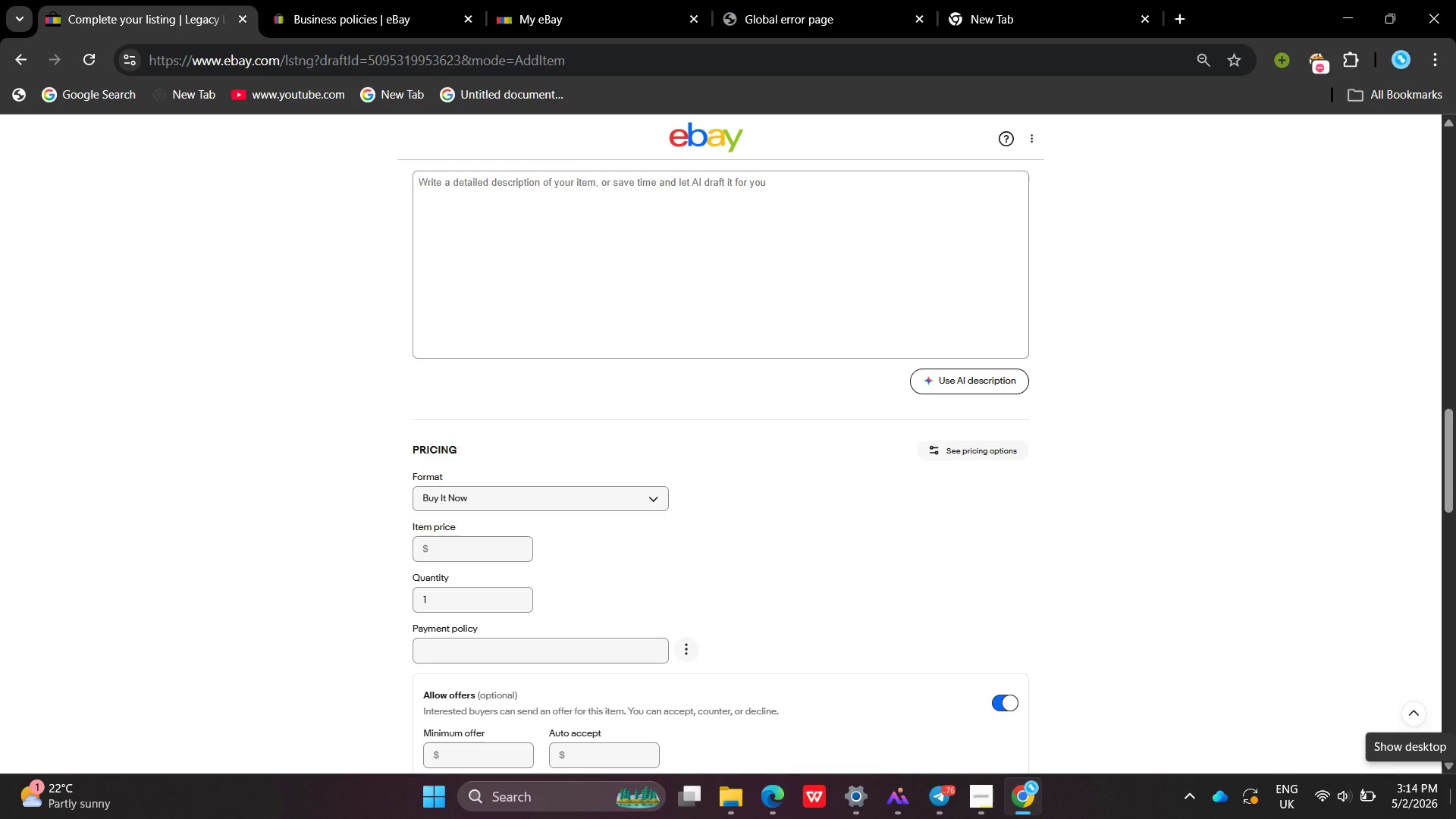 
left_click([473, 500])
 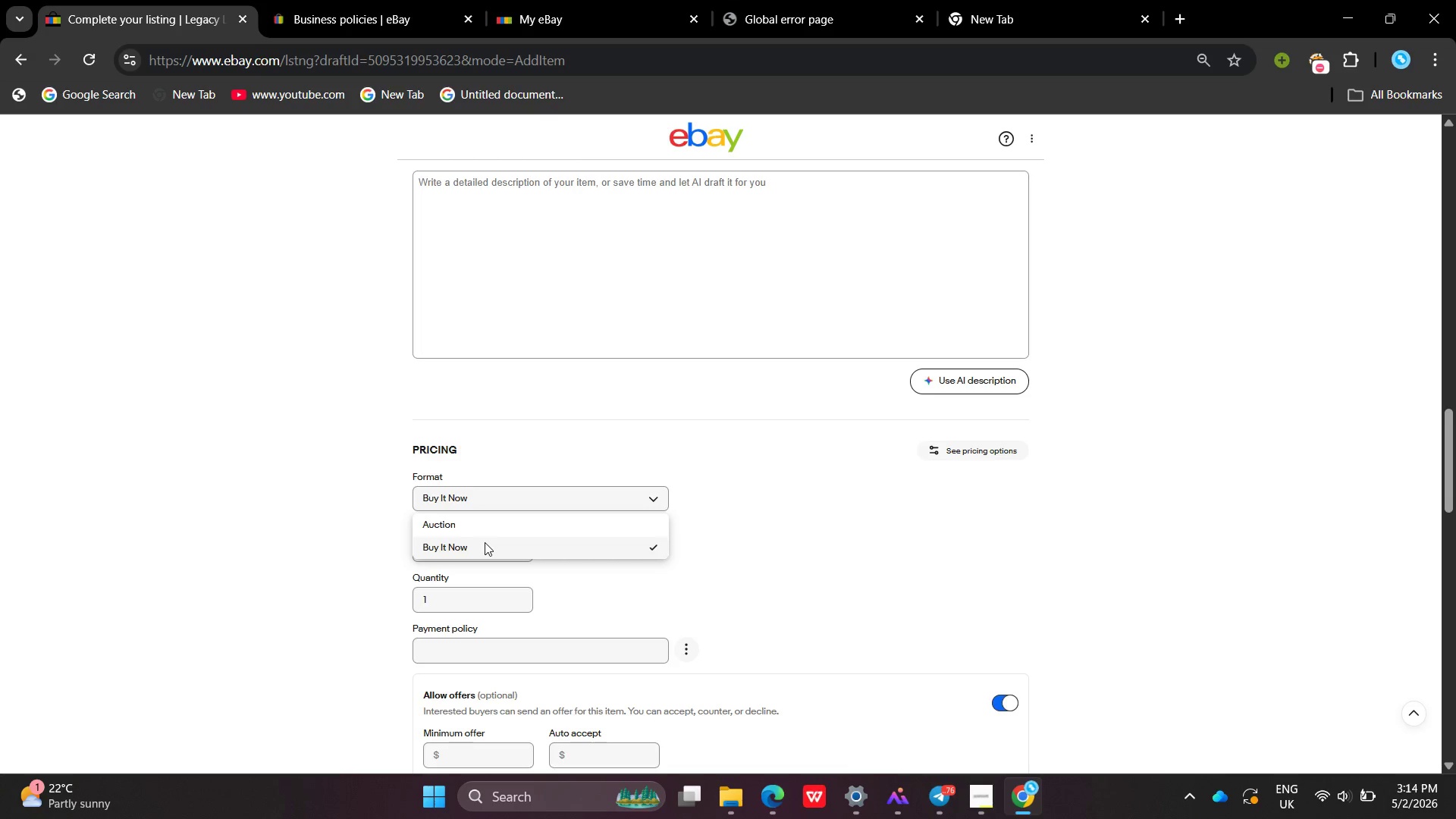 
left_click([485, 542])
 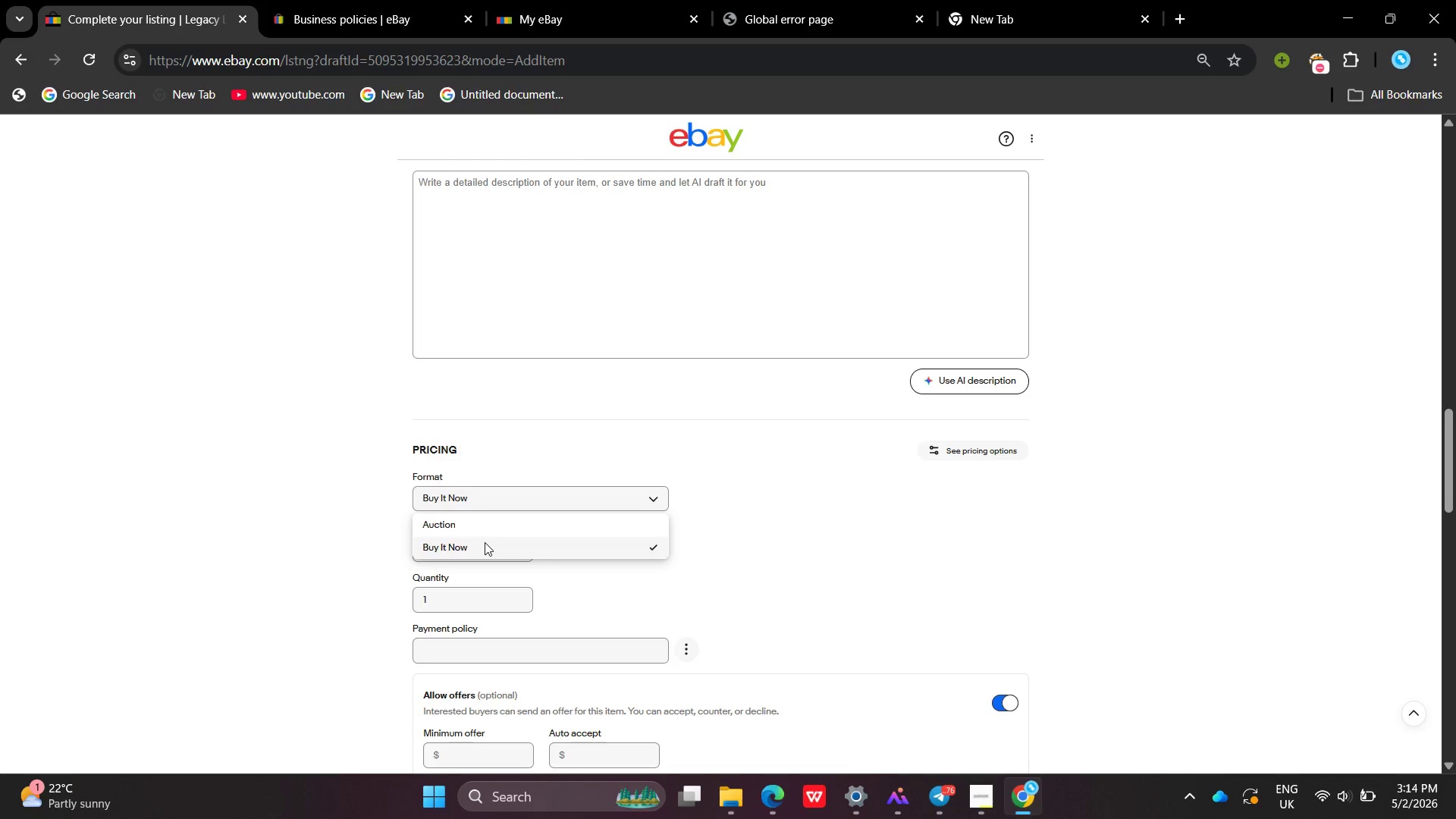 
double_click([485, 542])
 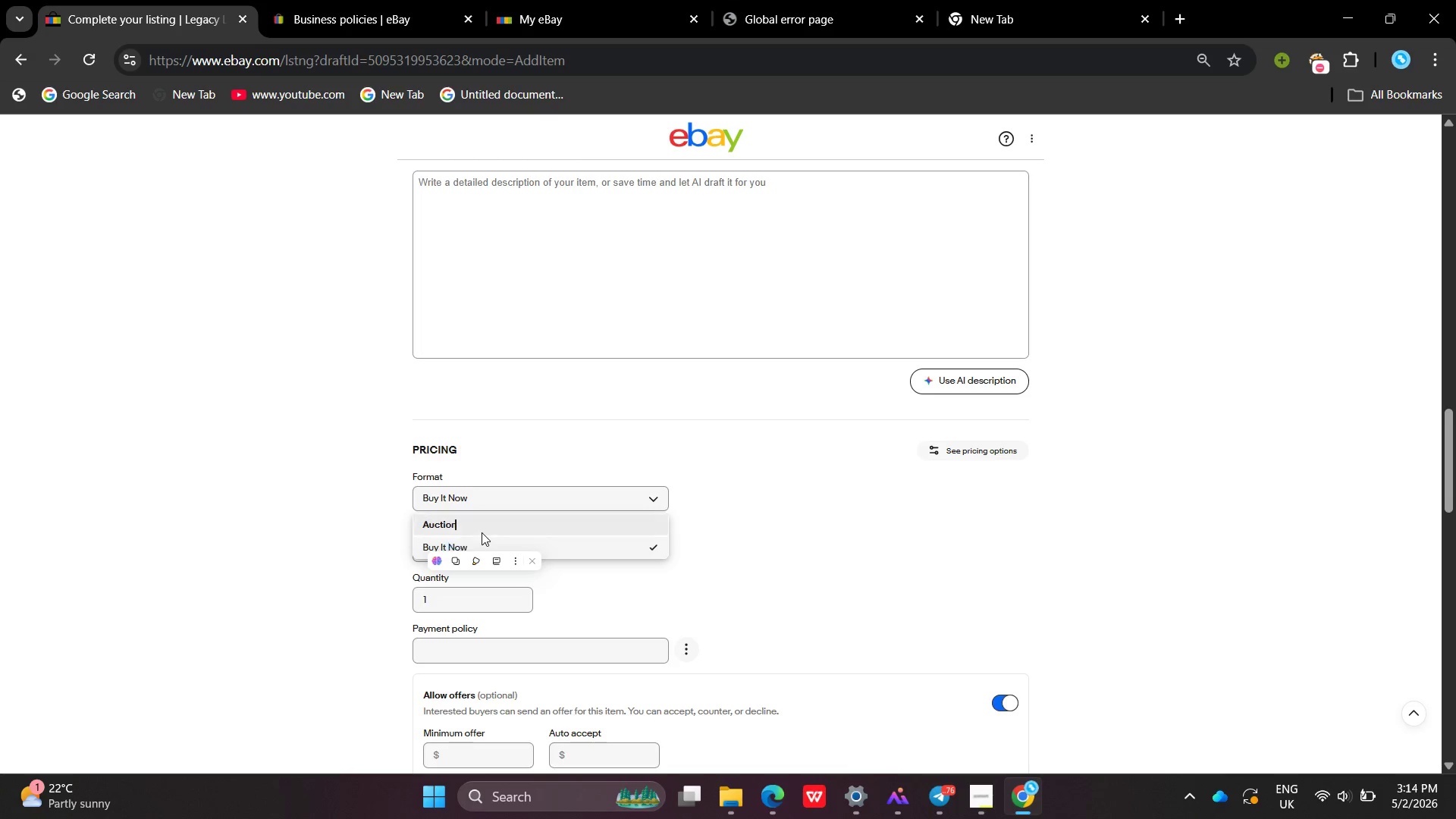 
left_click([482, 532])
 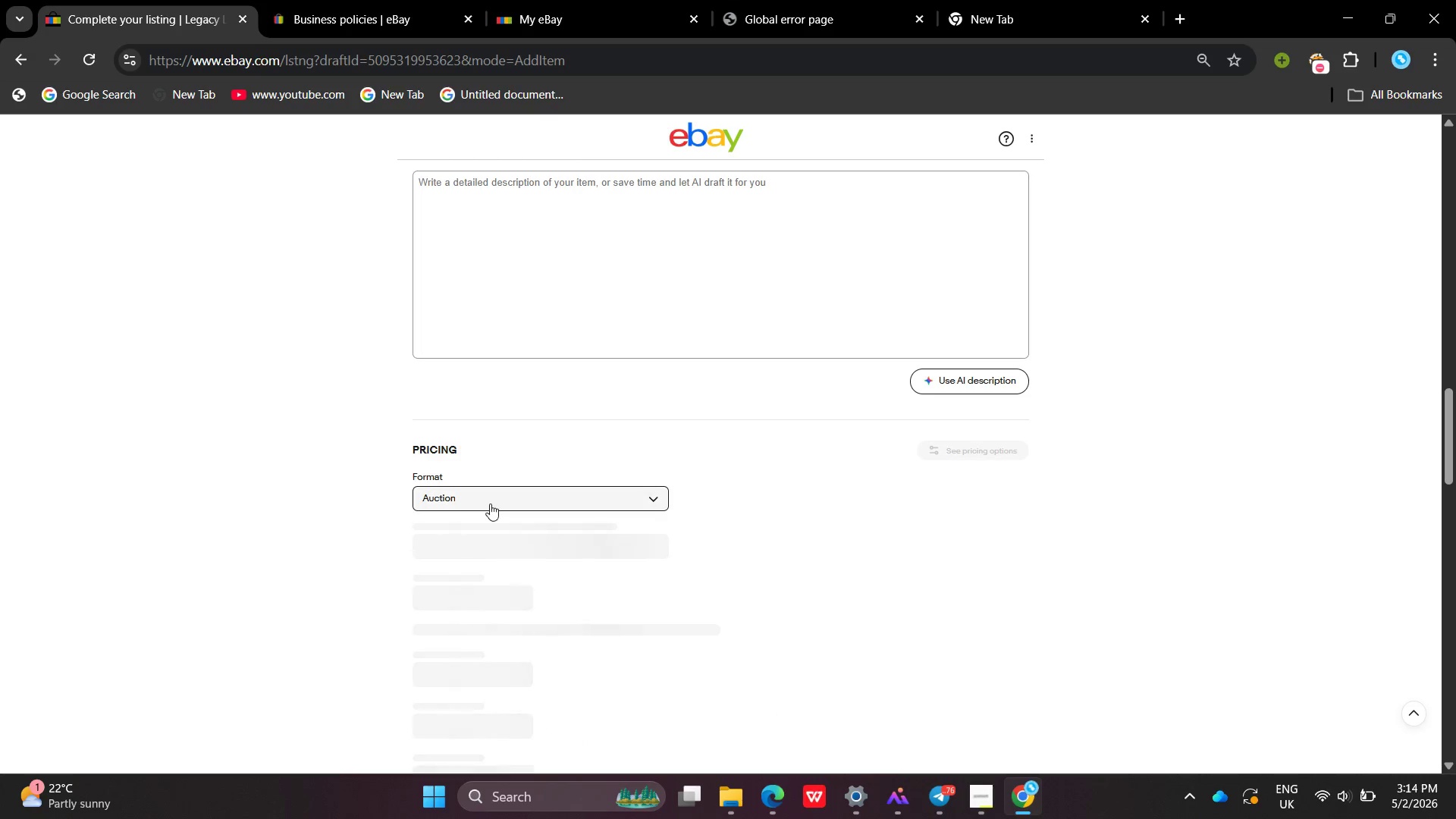 
left_click([490, 504])
 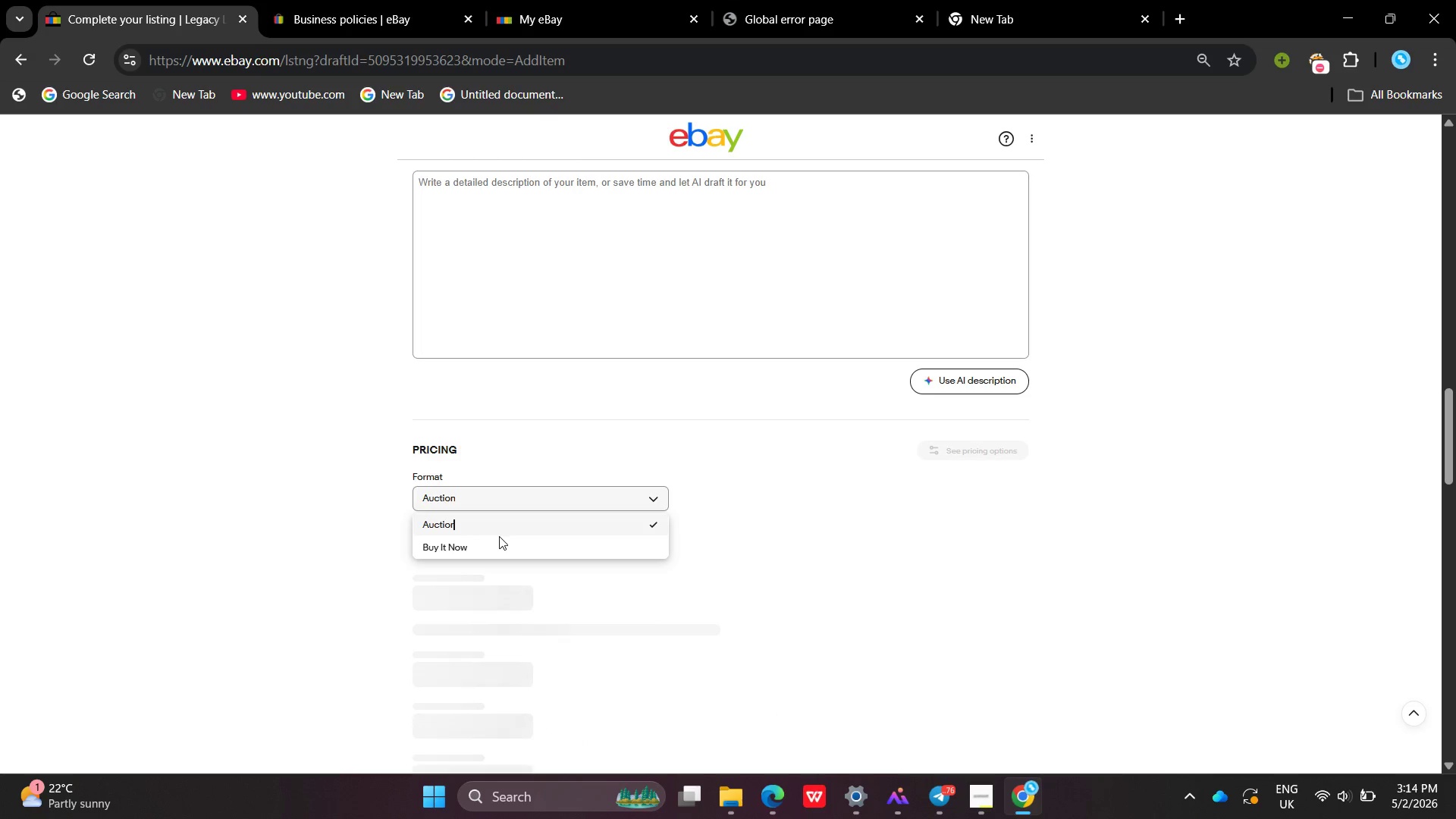 
double_click([501, 541])
 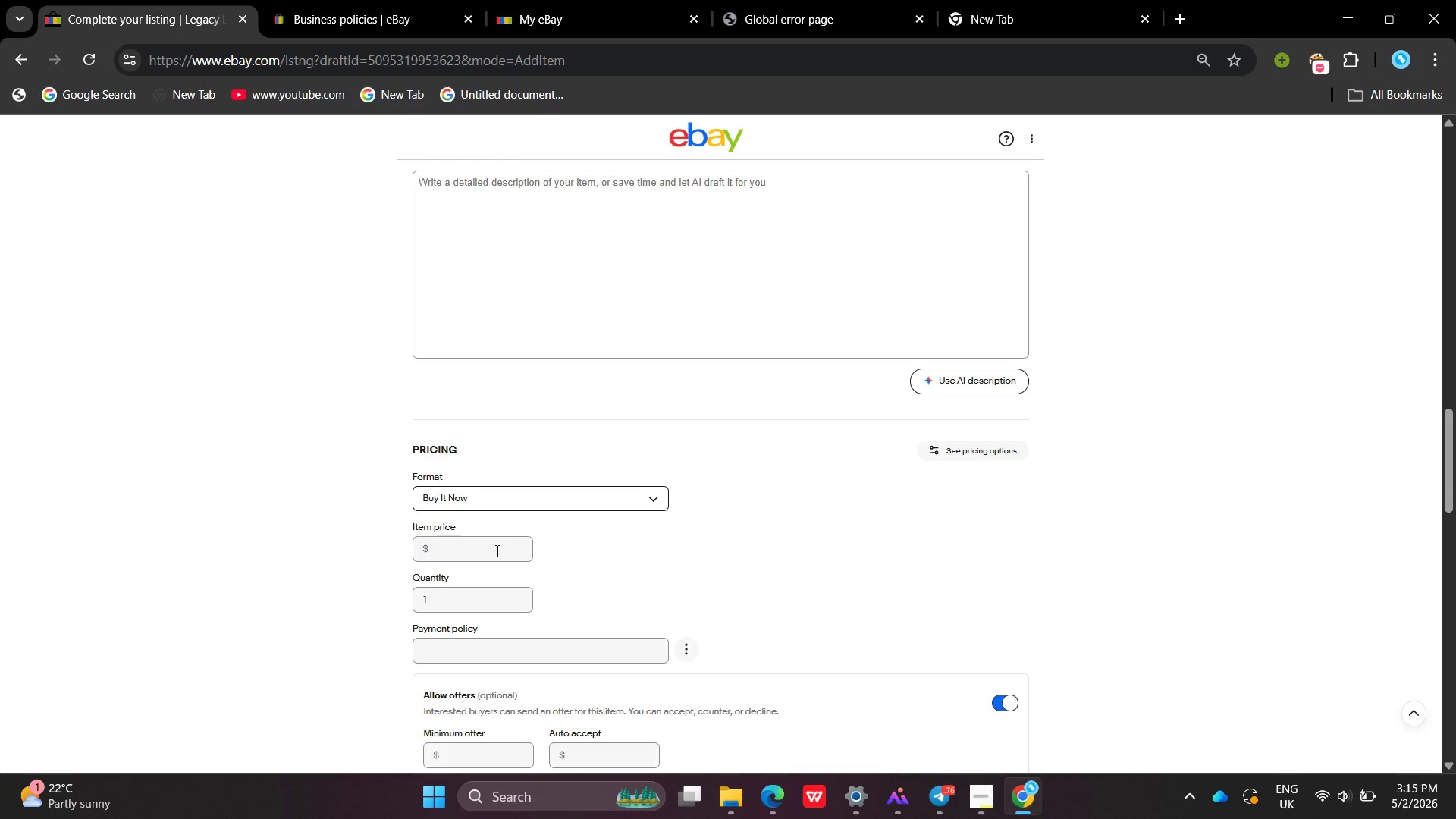 
wait(11.81)
 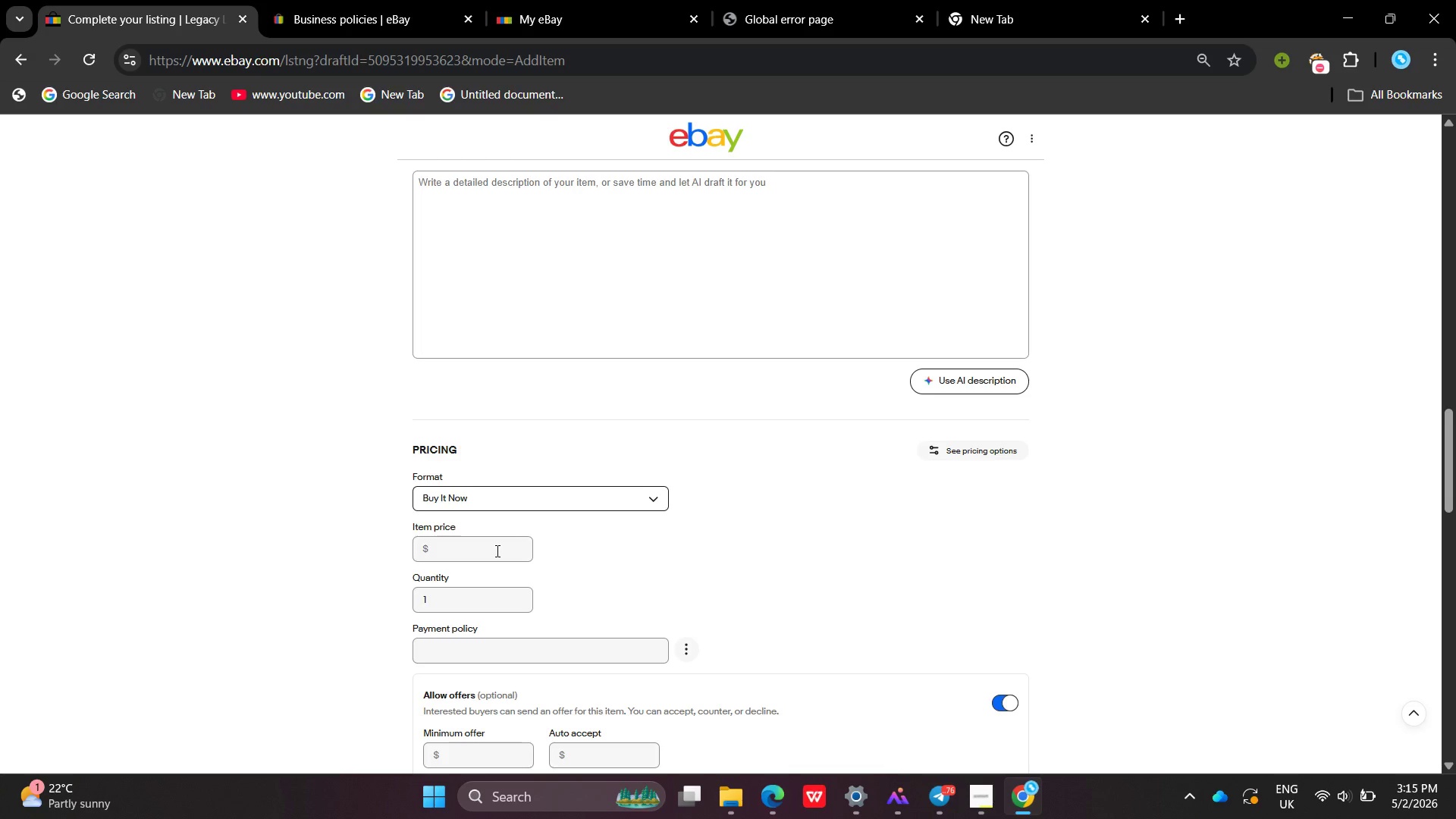 
double_click([445, 548])
 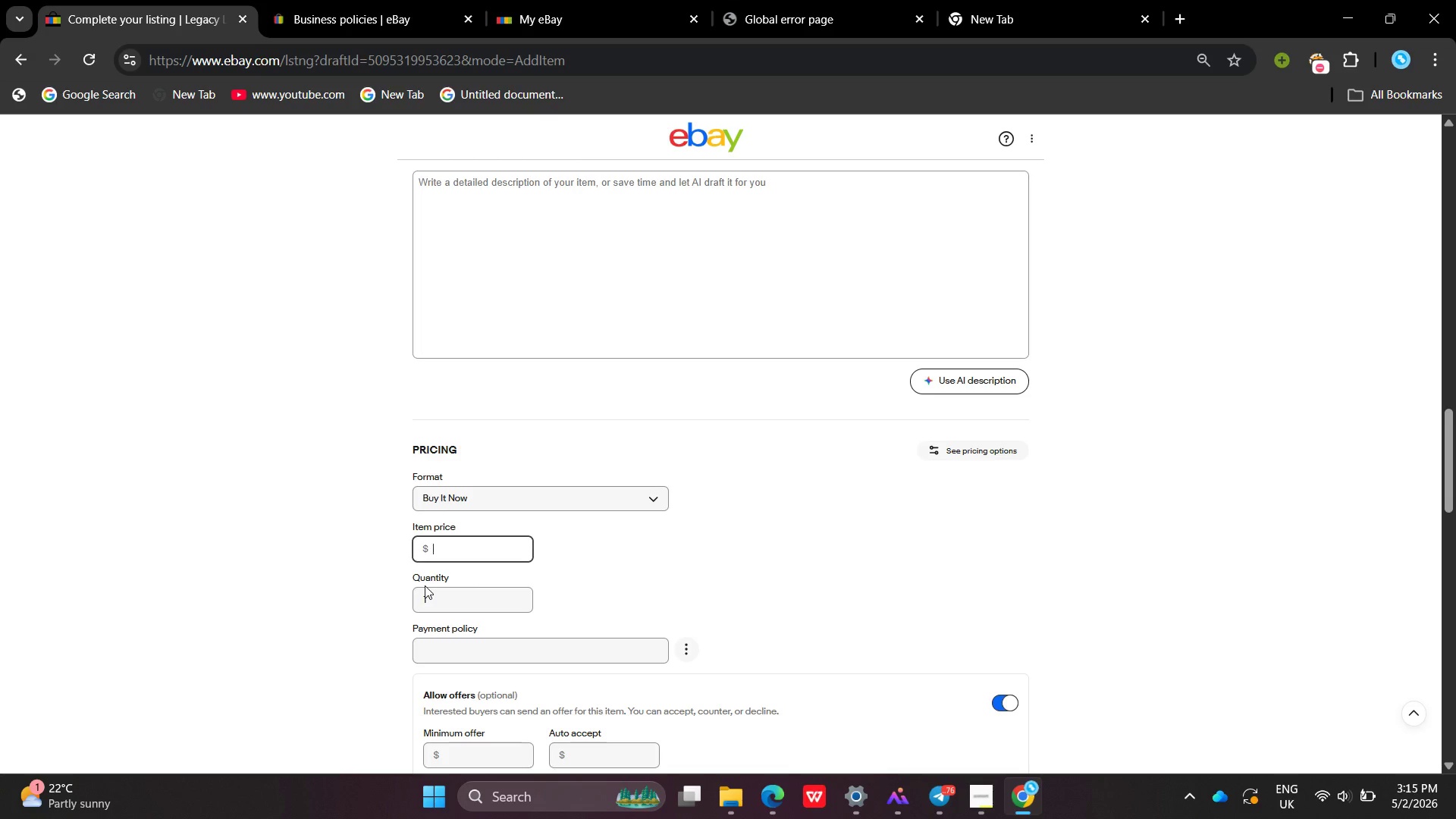 
type(95)
 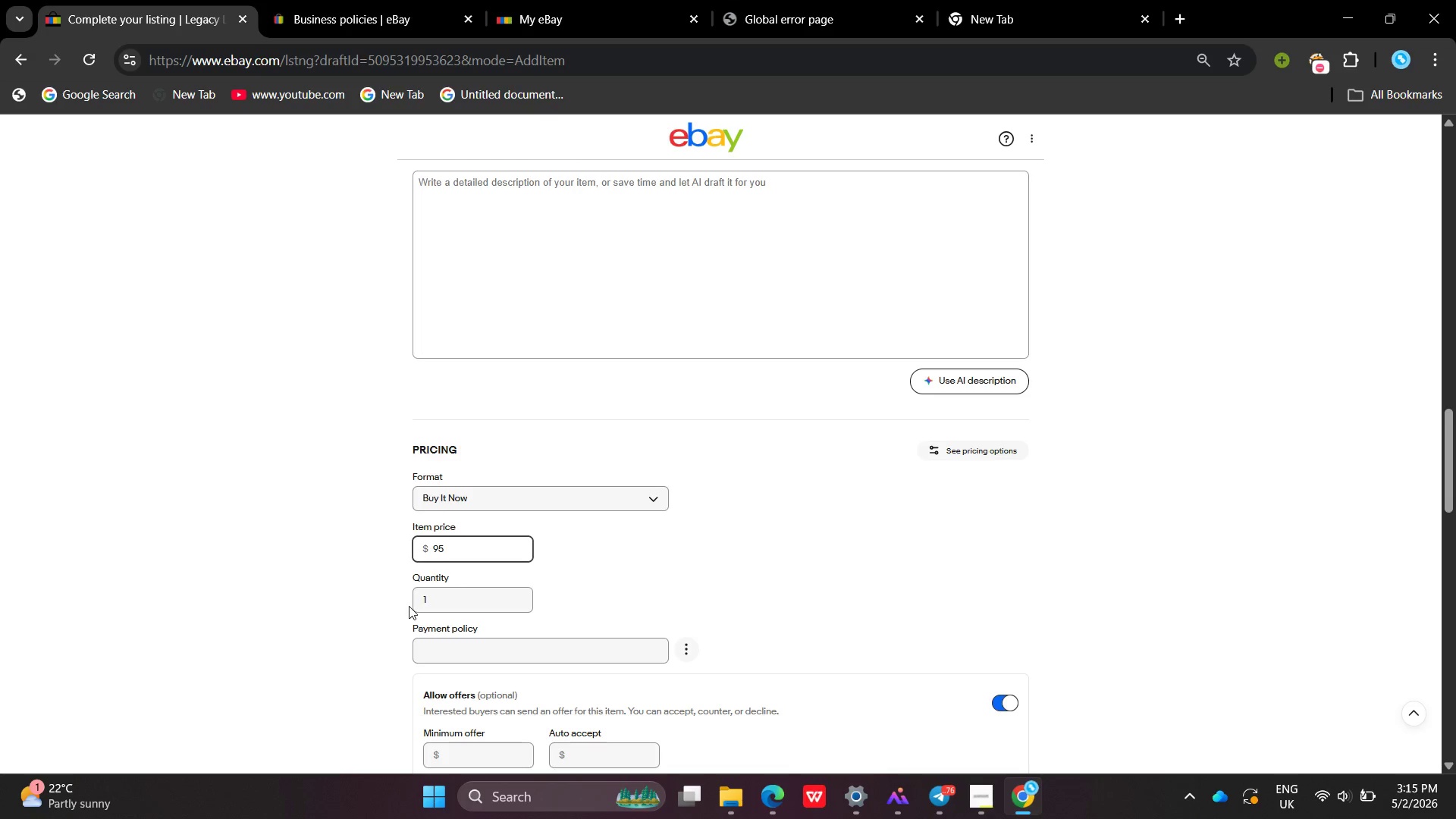 
type(.00)
 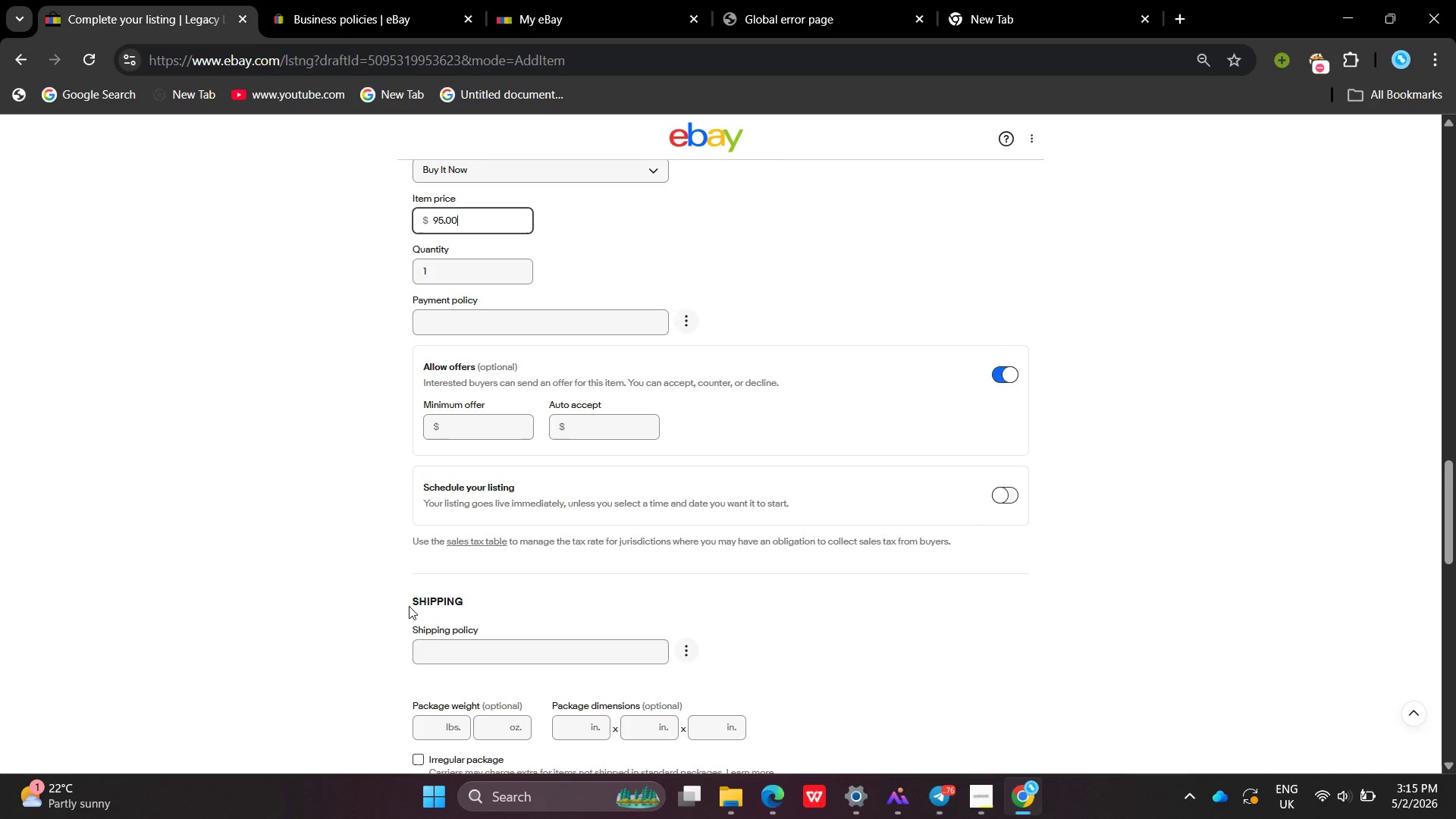 
wait(6.77)
 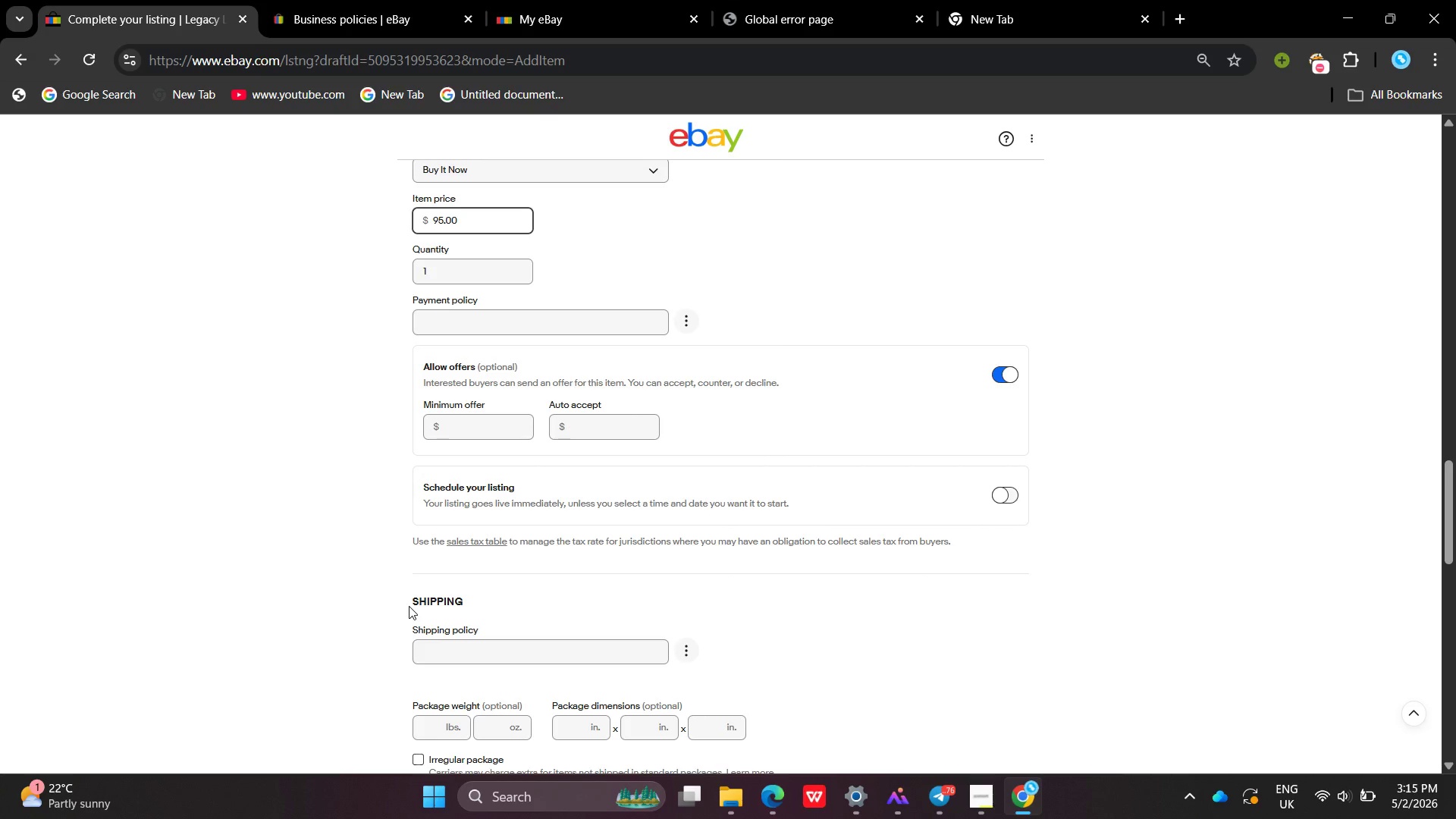 
left_click([542, 652])
 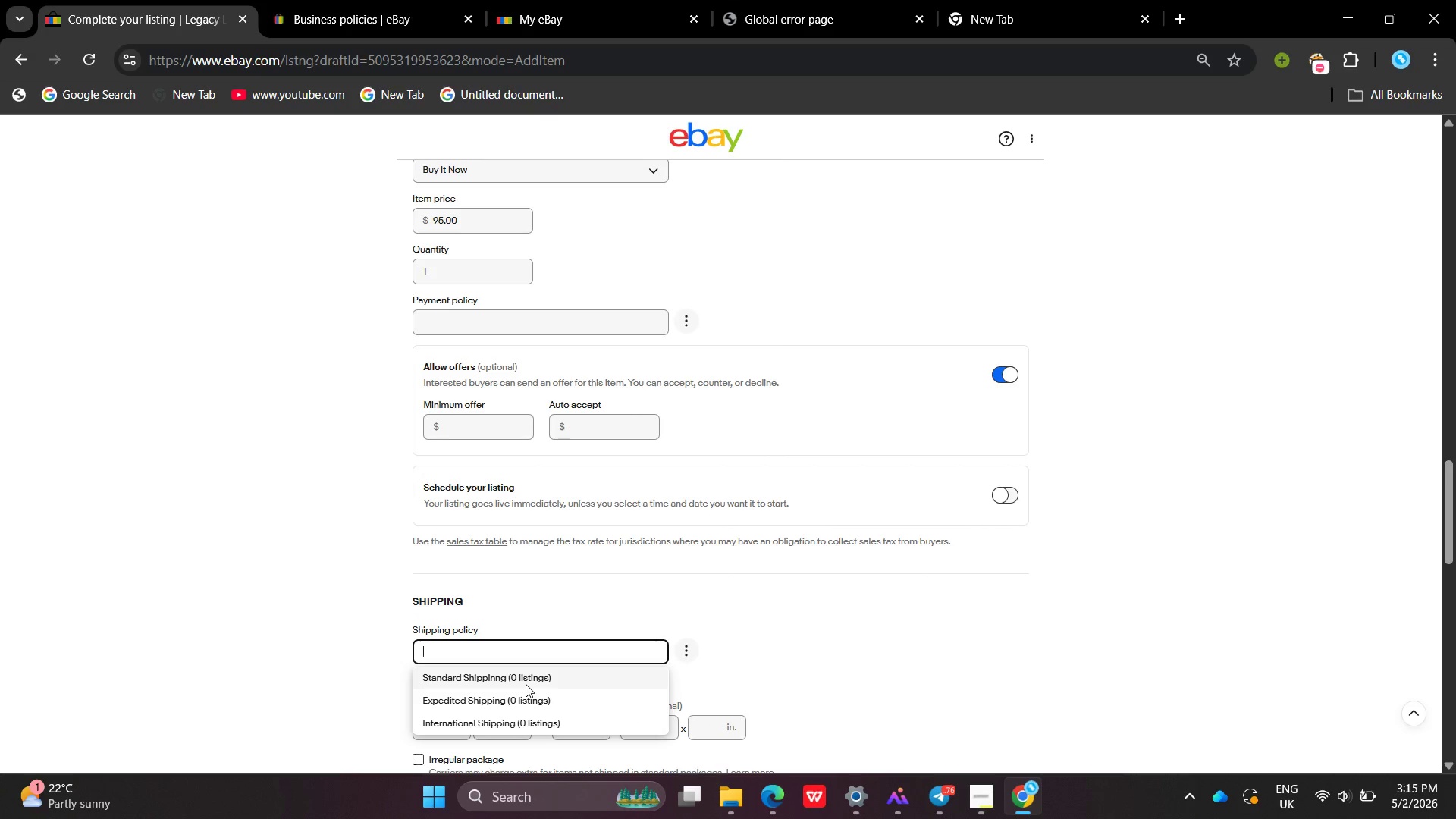 
left_click([526, 684])
 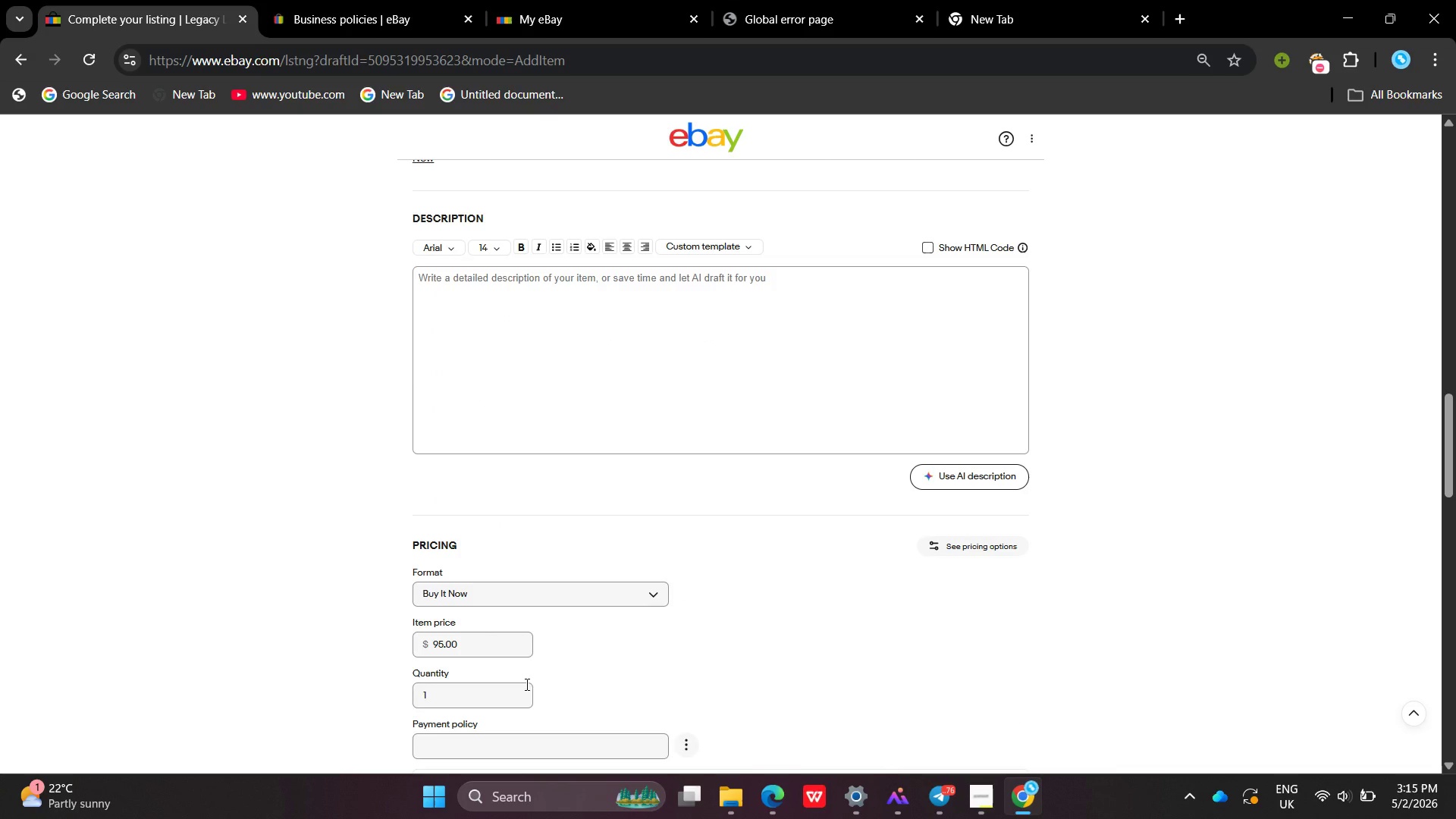 
left_click([541, 476])
 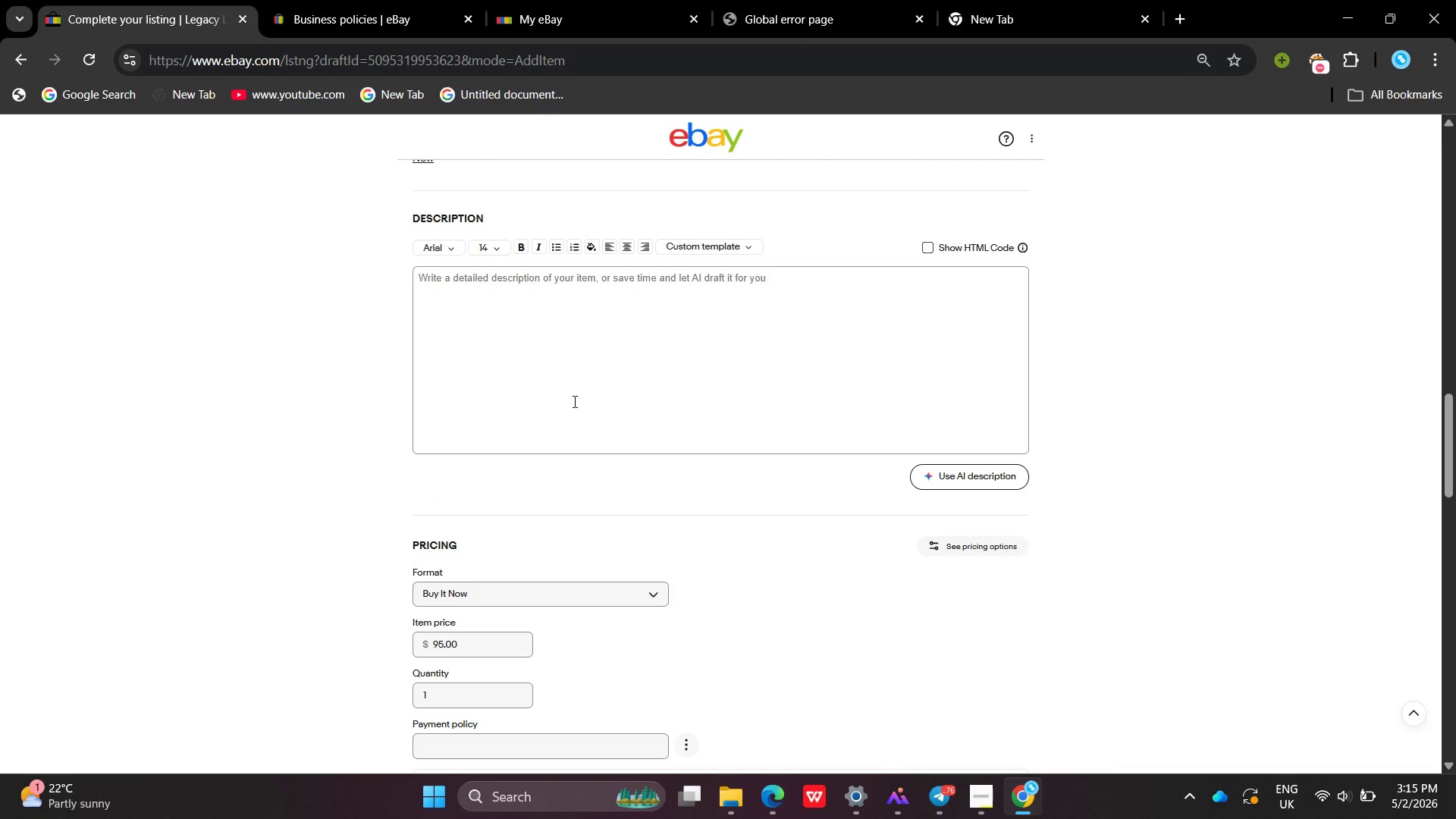 
left_click([573, 401])
 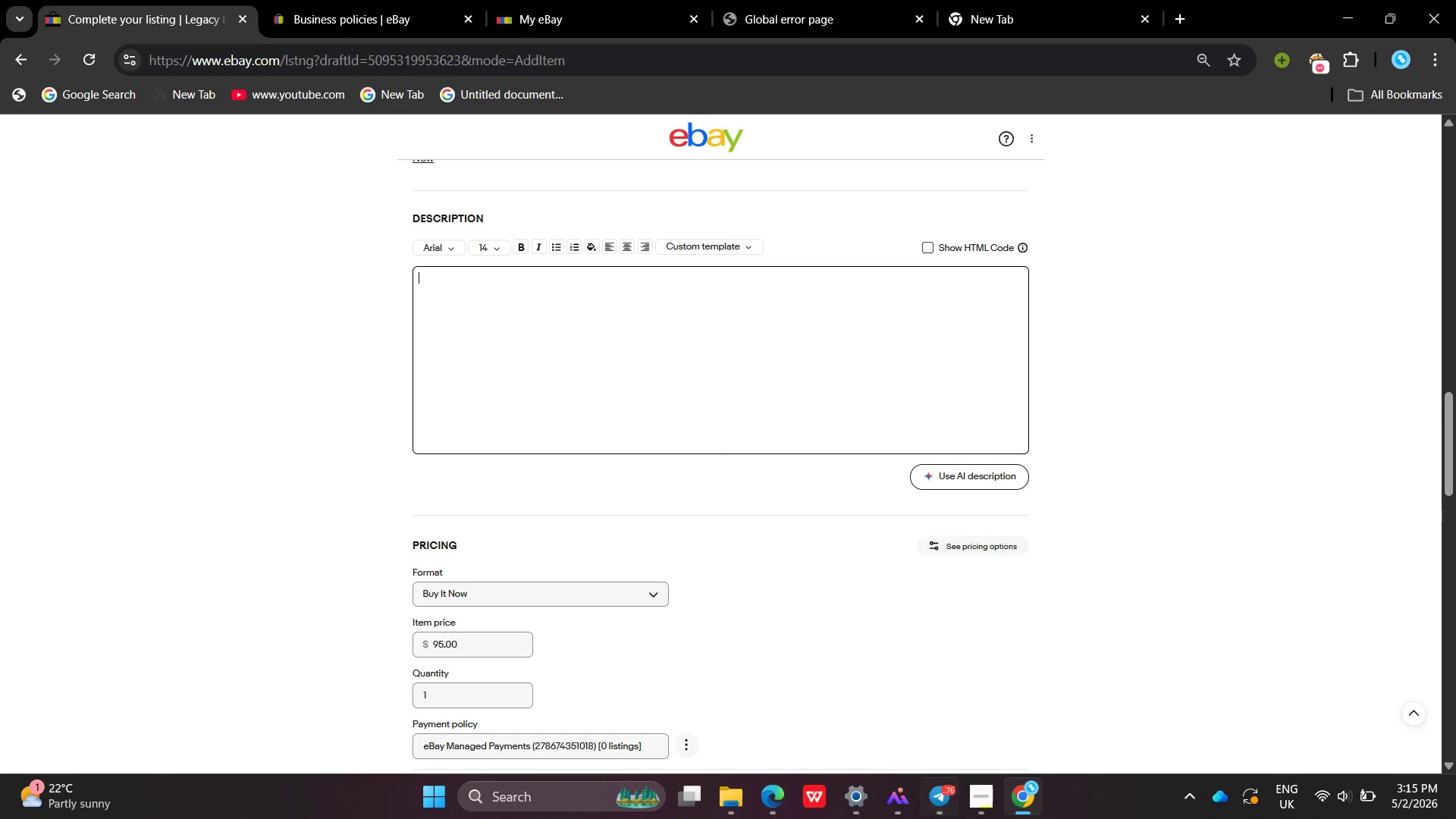 
left_click([962, 818])